 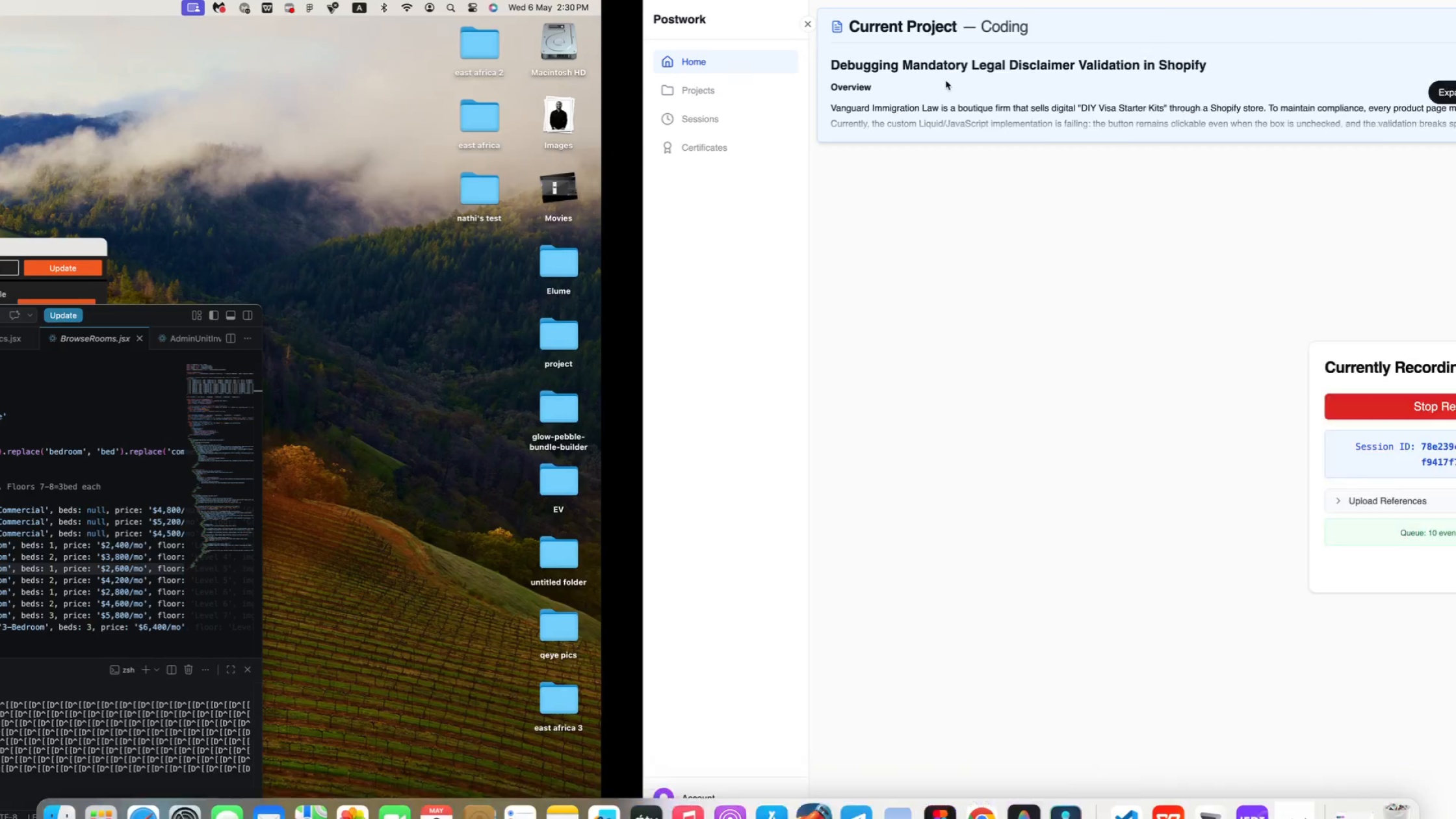 
type(shopify )
 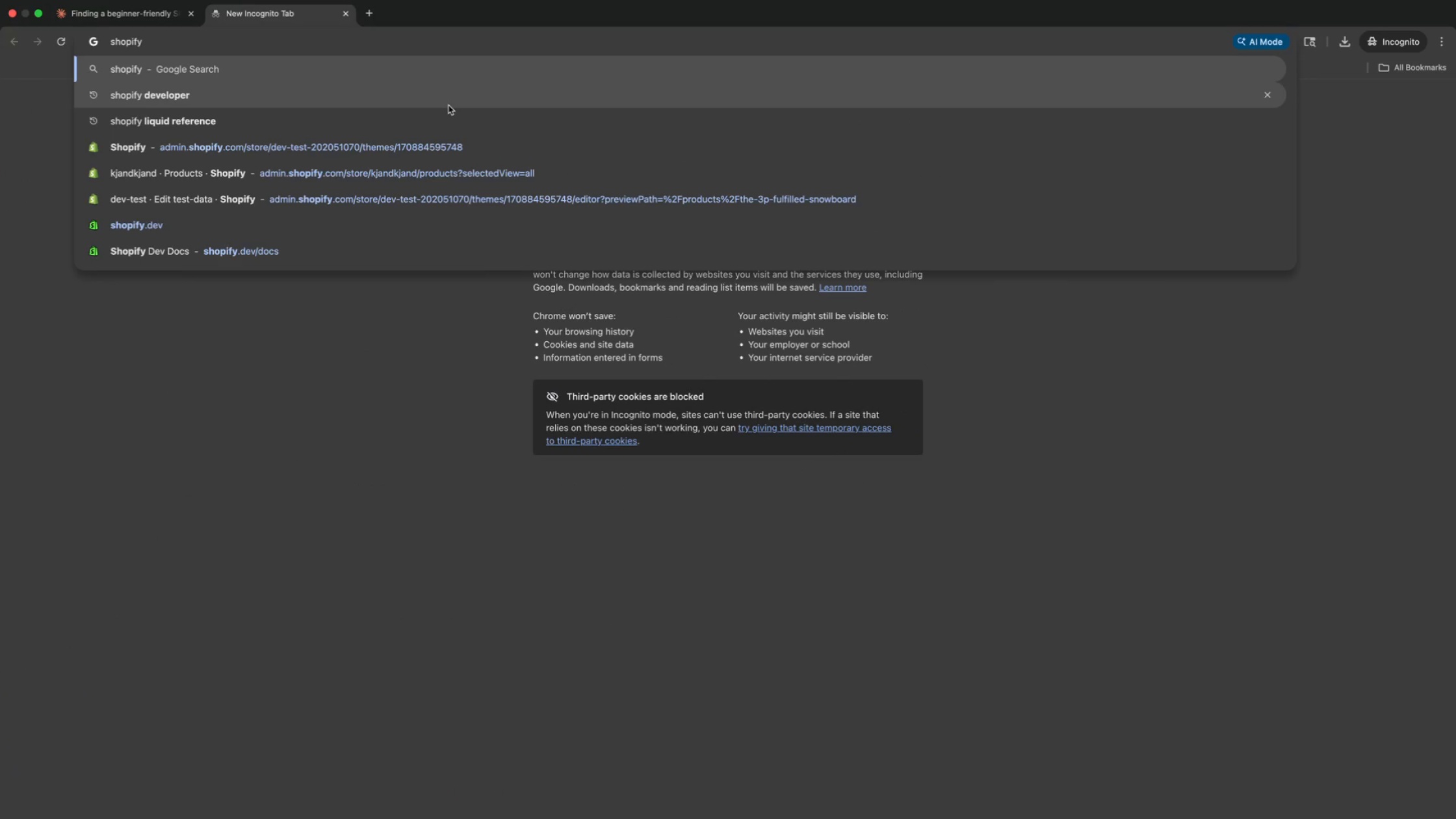 
type(par)
 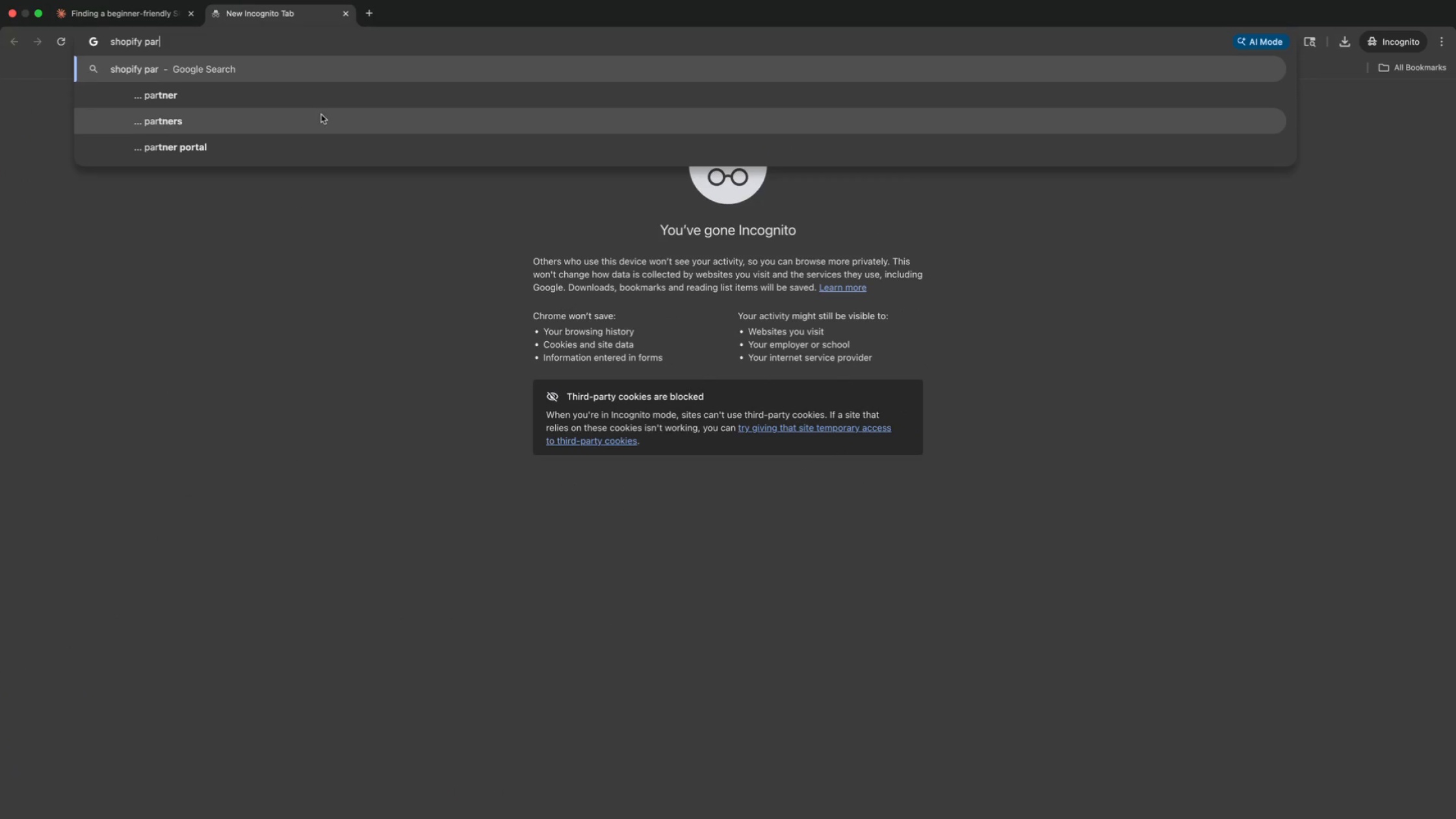 
left_click([283, 116])
 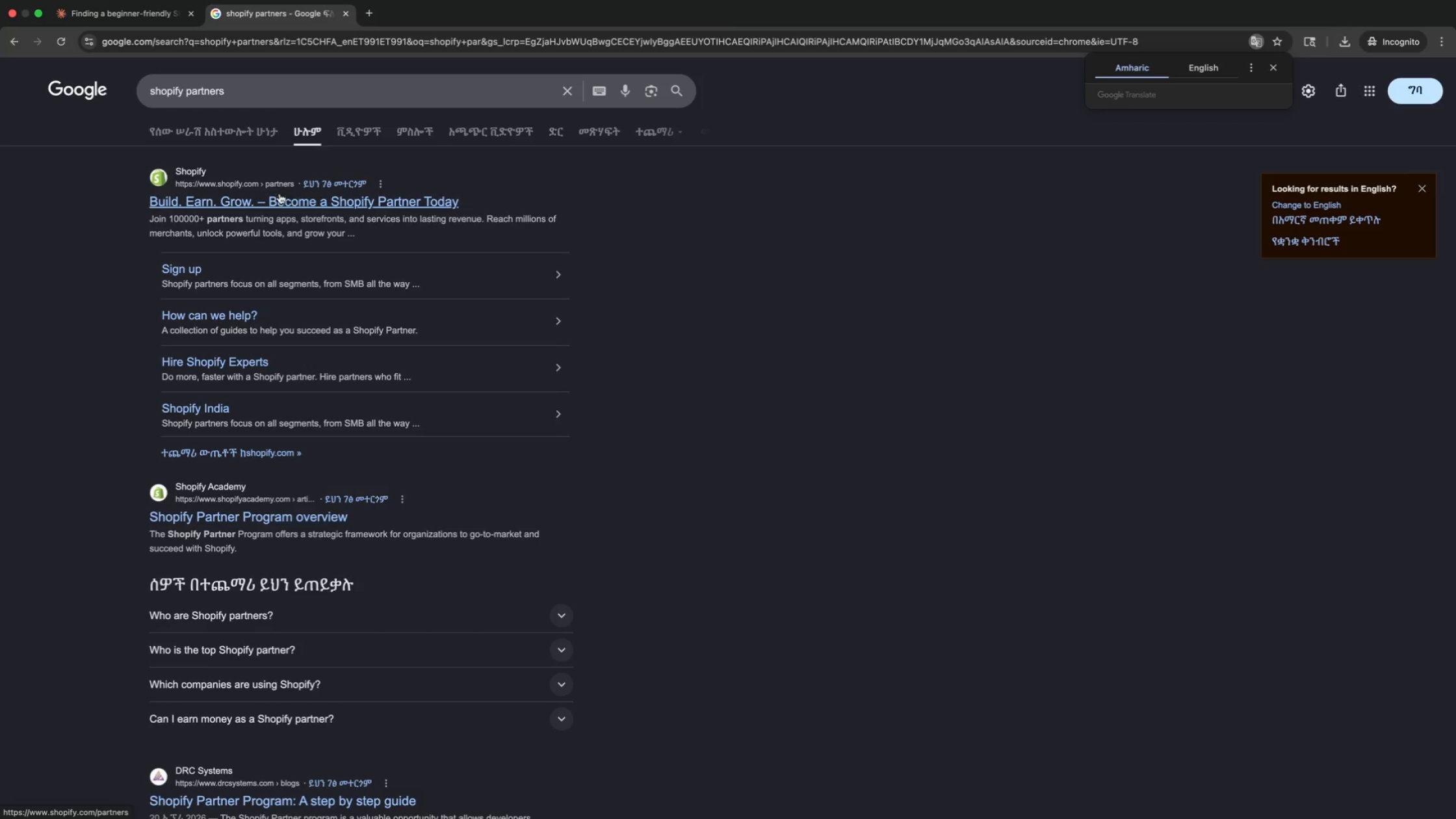 
left_click([280, 194])
 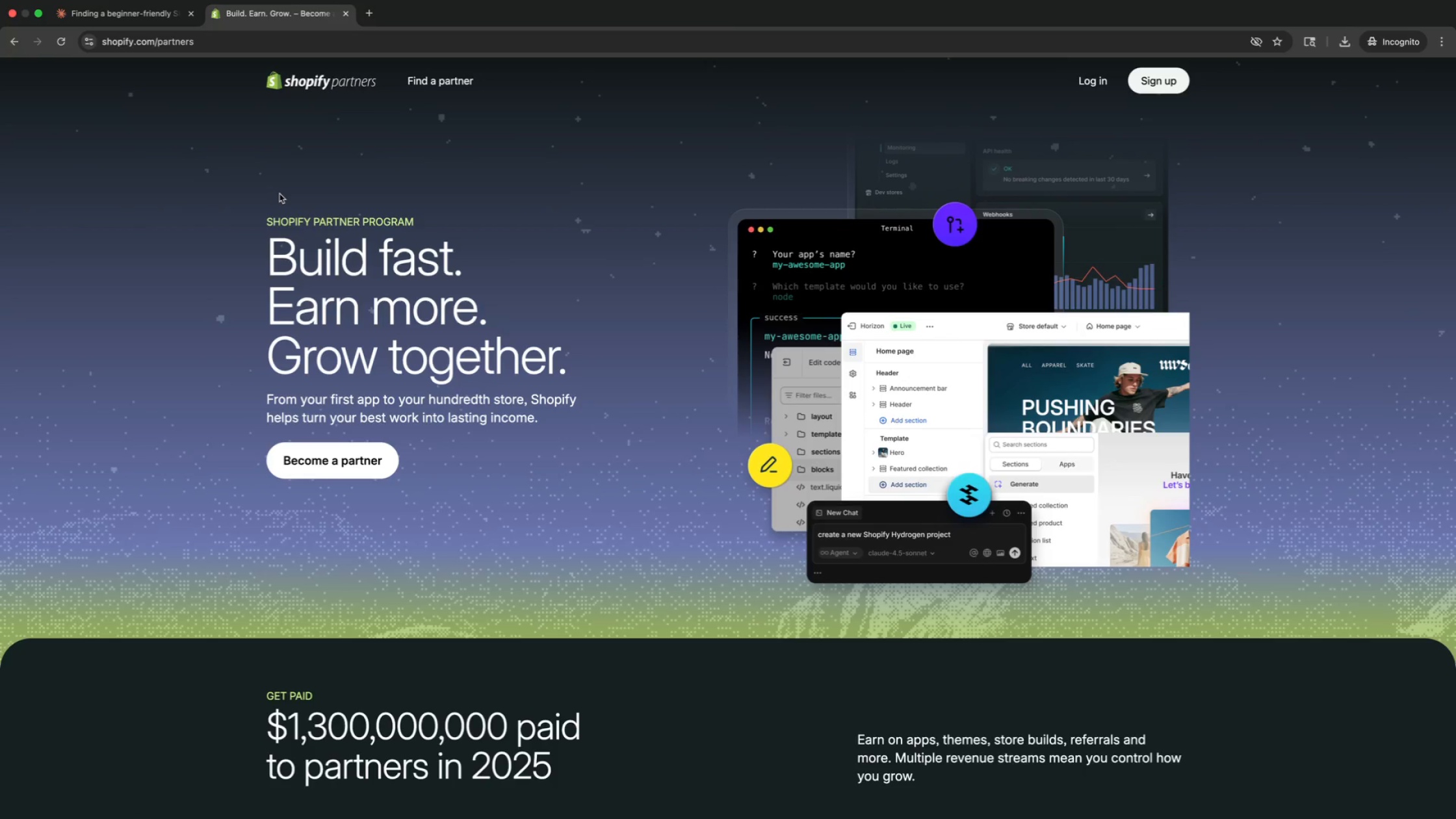 
wait(8.35)
 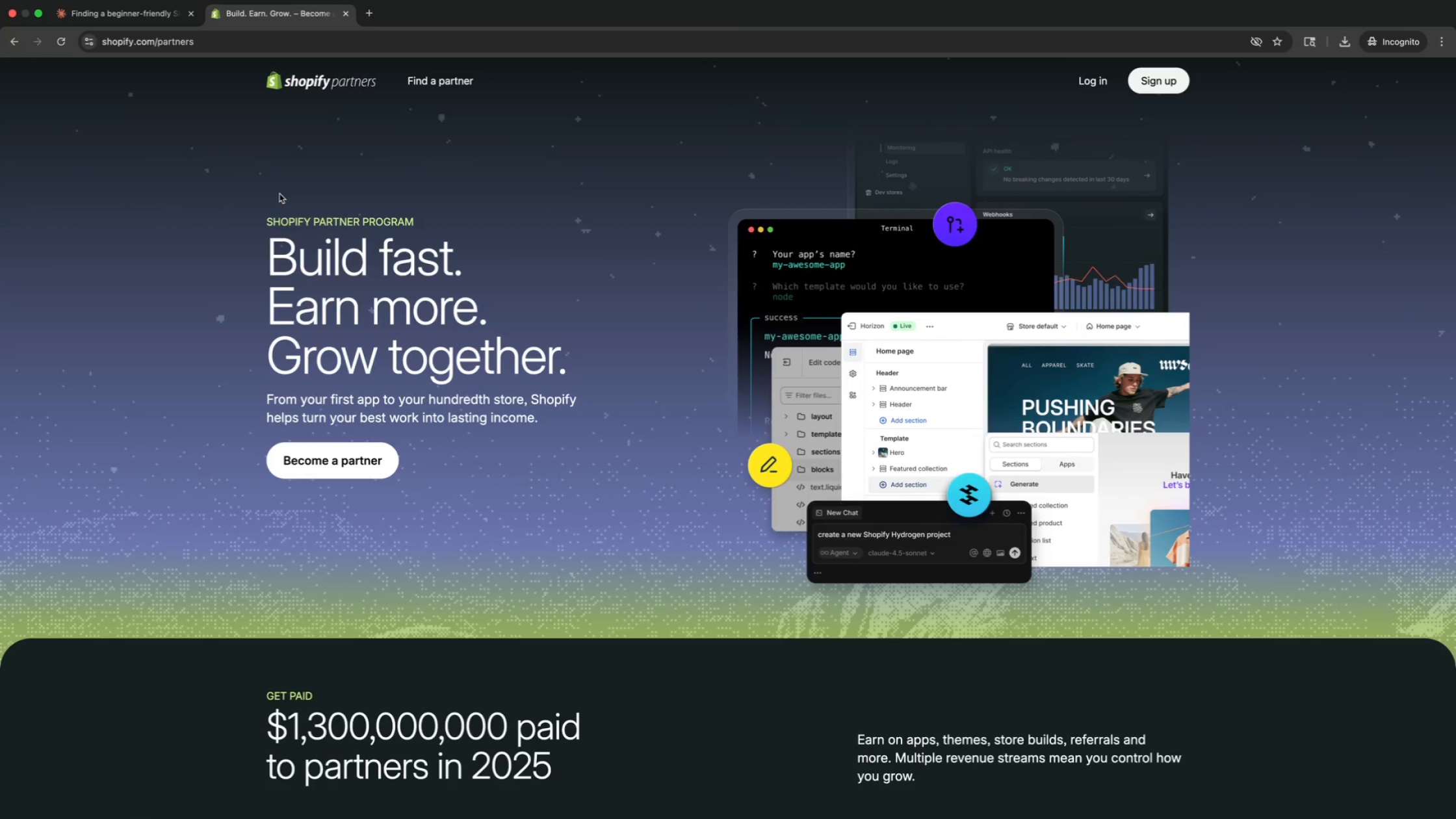 
double_click([1095, 84])
 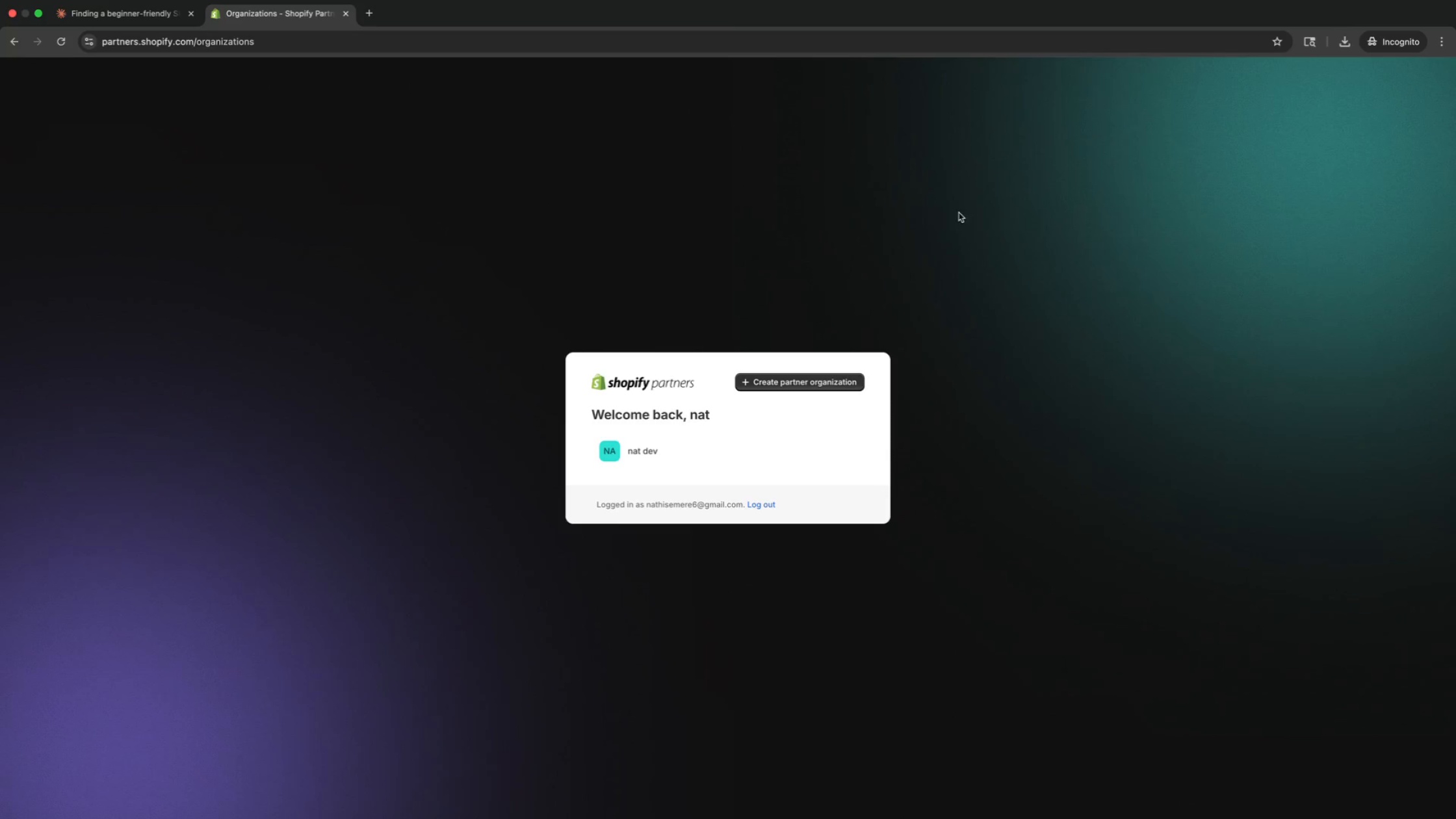 
left_click([637, 454])
 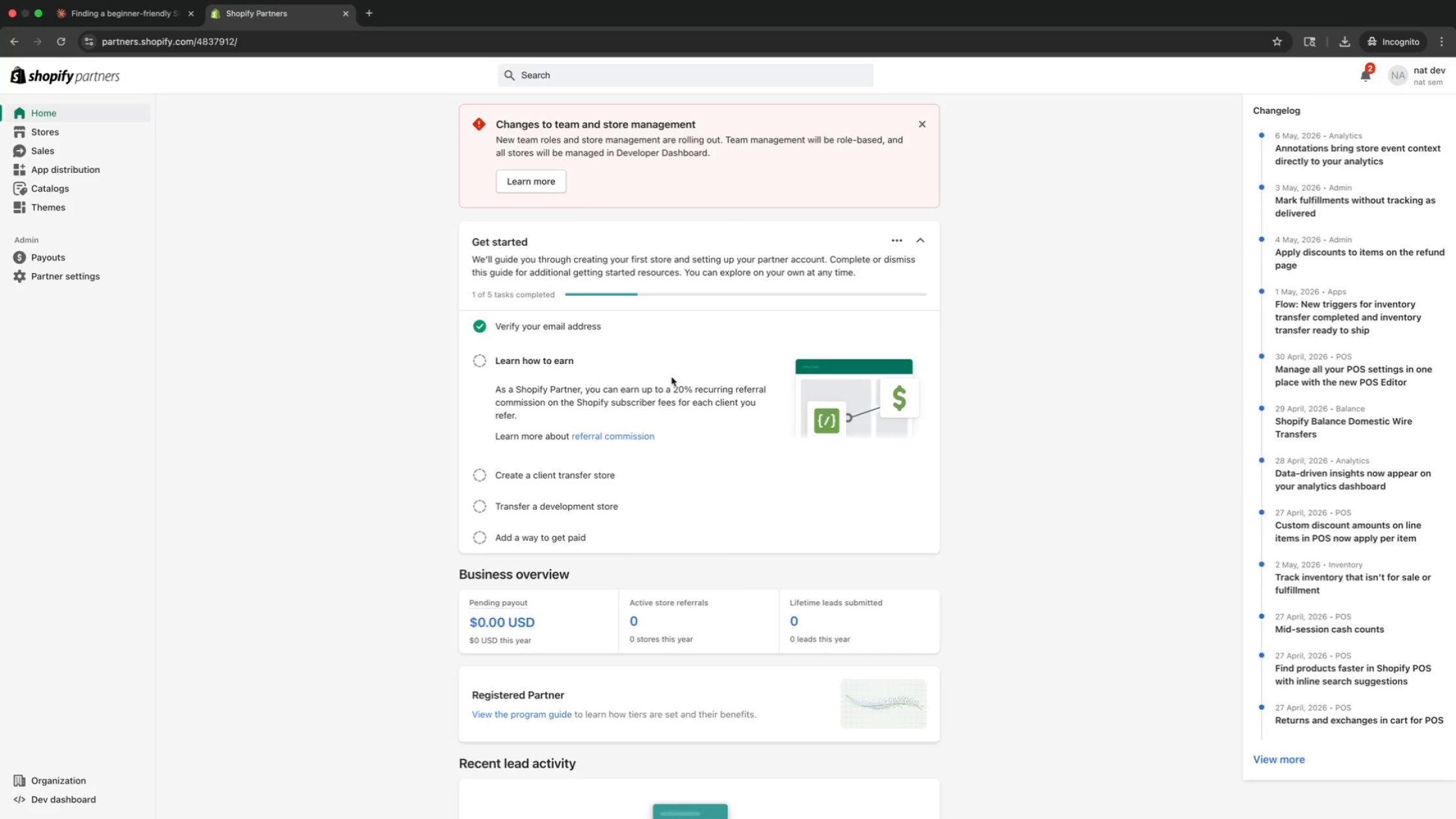 
wait(5.25)
 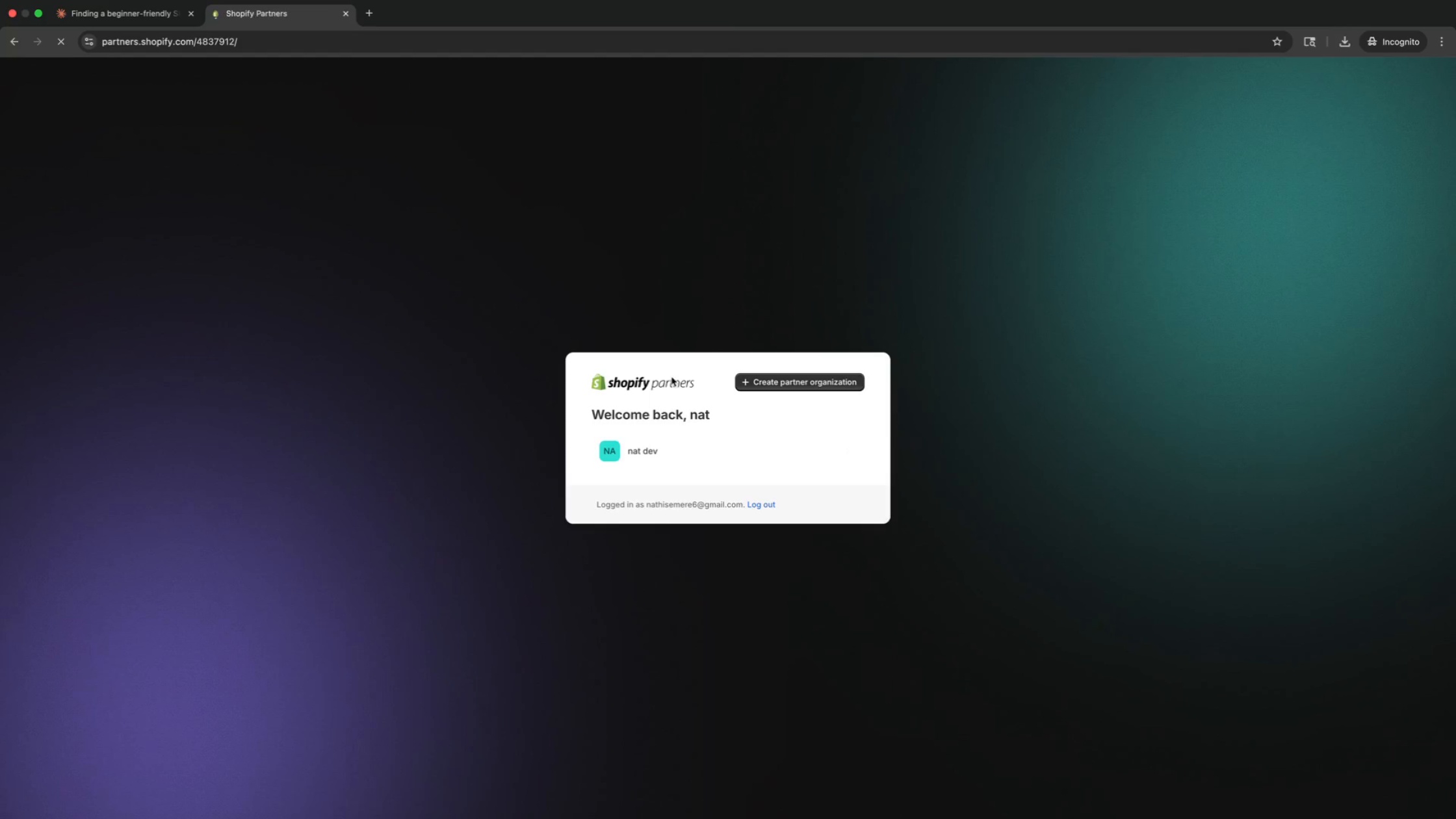 
left_click([1444, 79])
 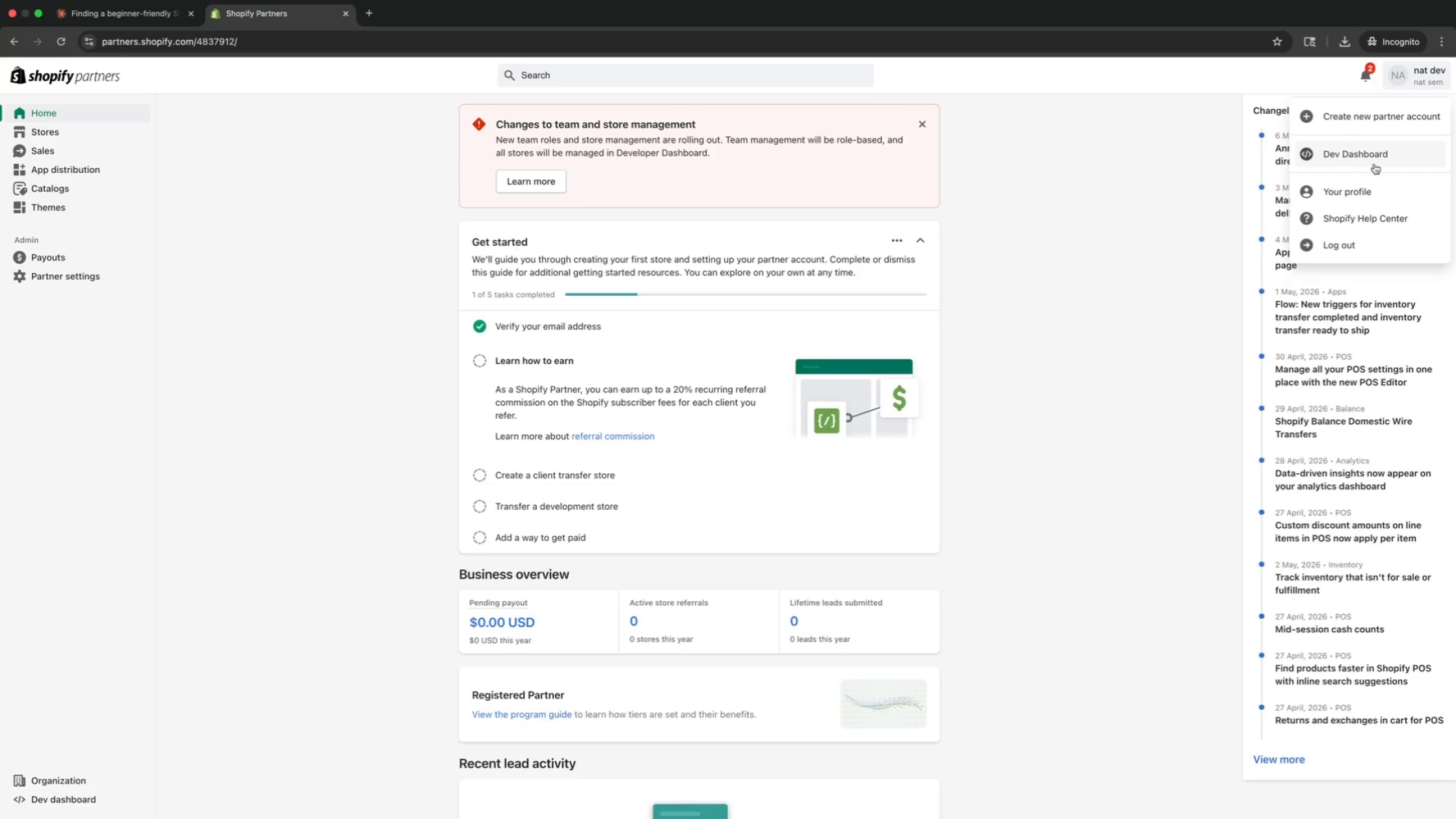 
left_click([1370, 156])
 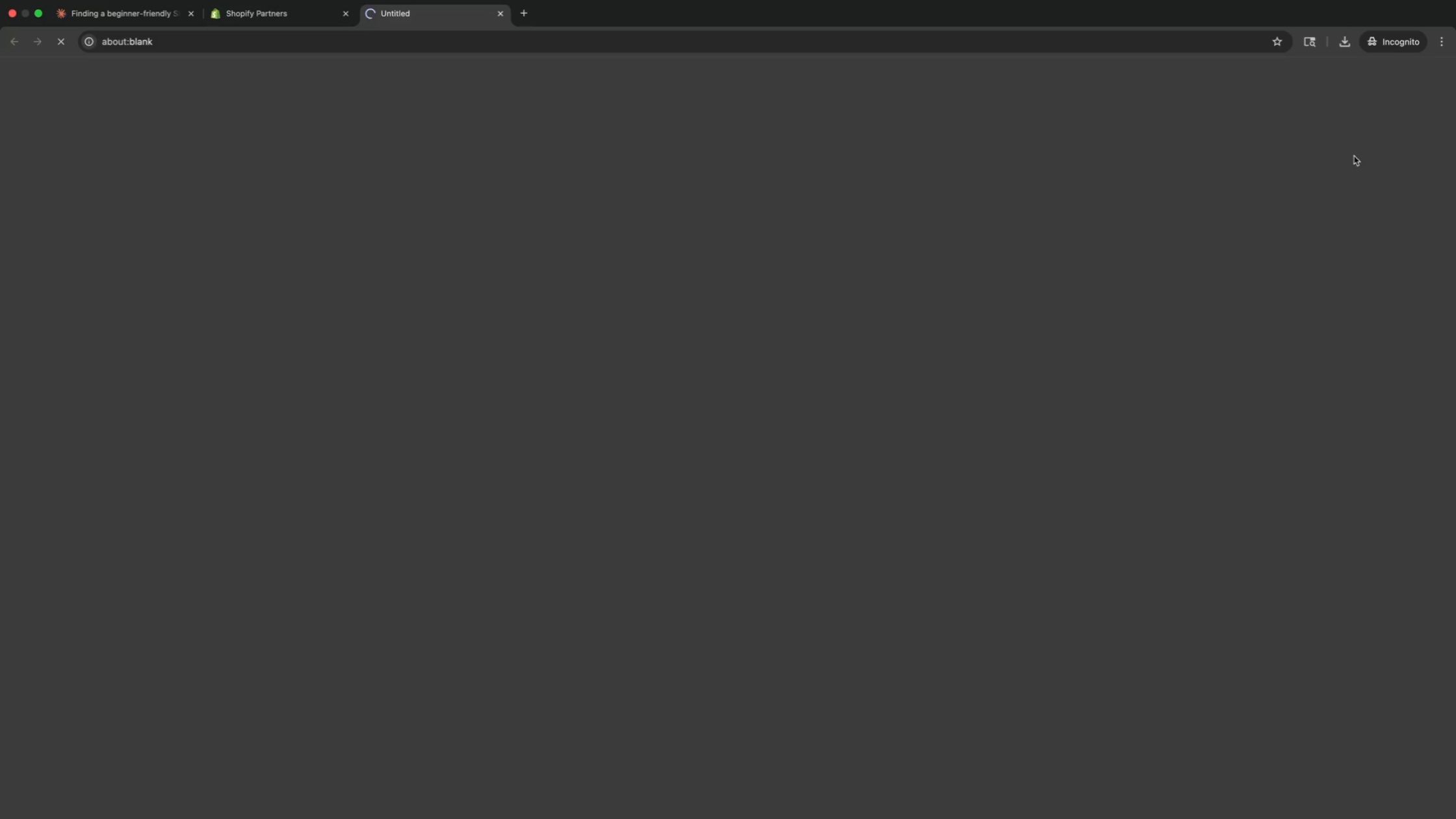 
mouse_move([478, 170])
 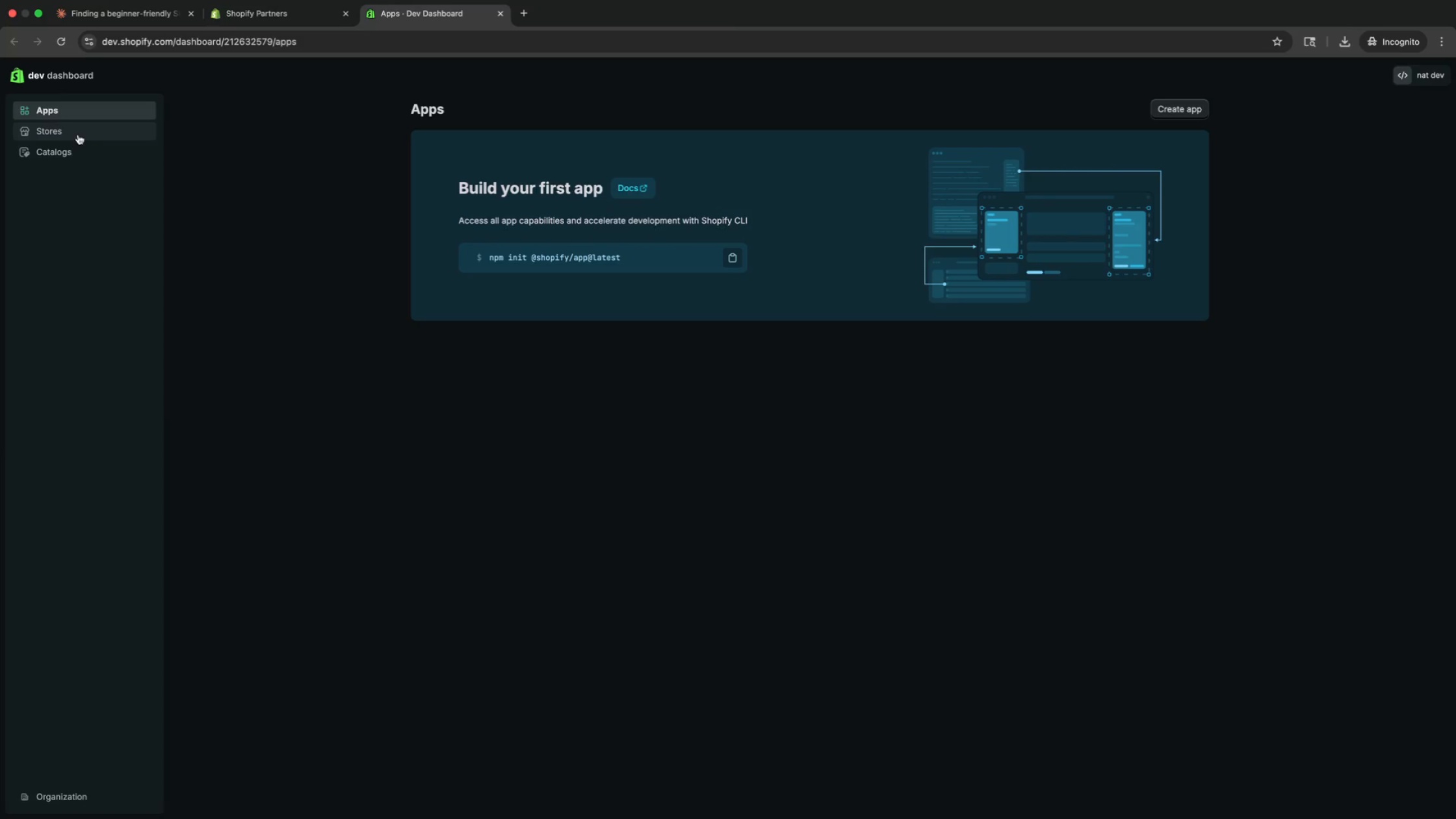 
left_click([75, 135])
 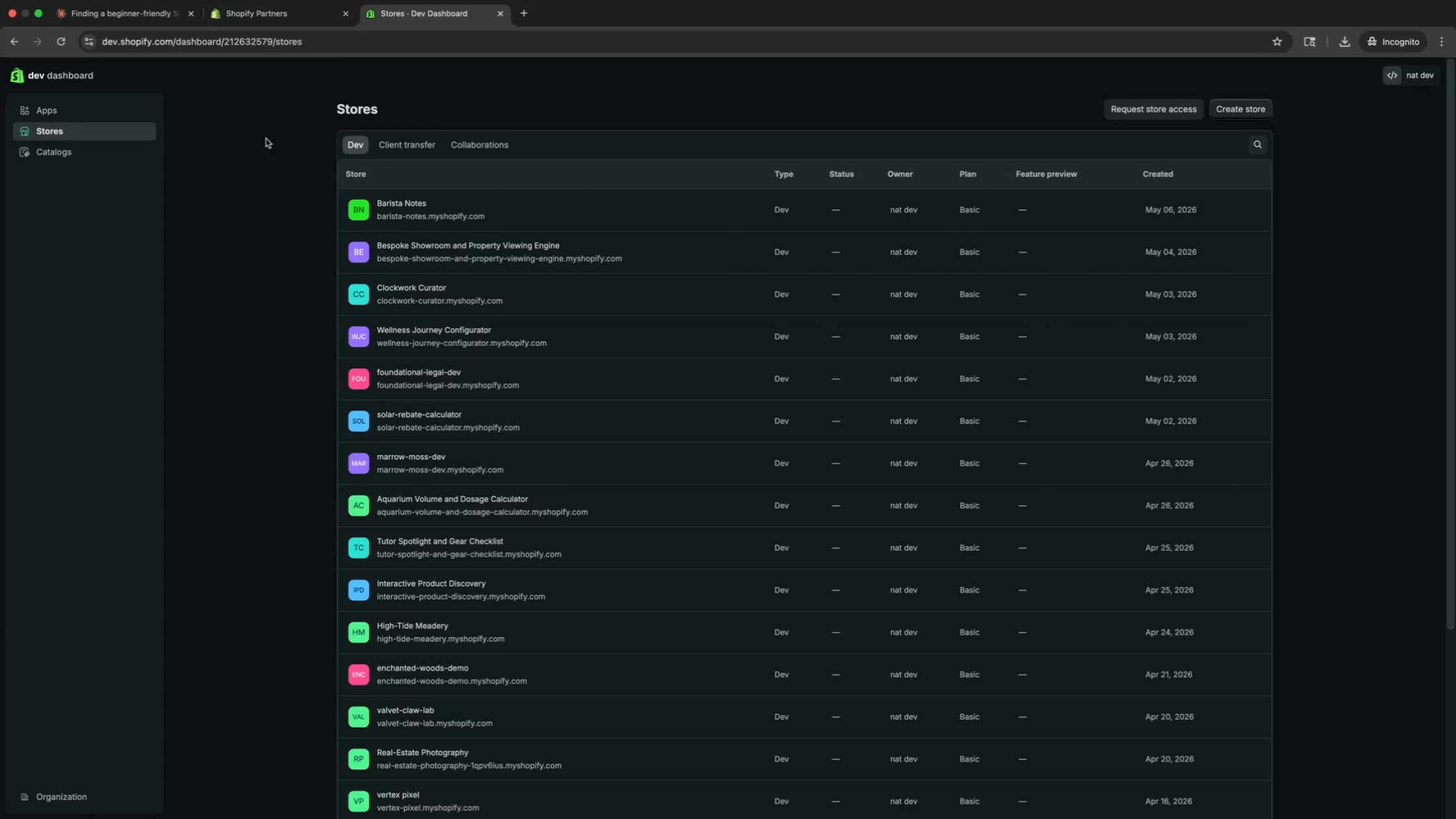 
wait(8.43)
 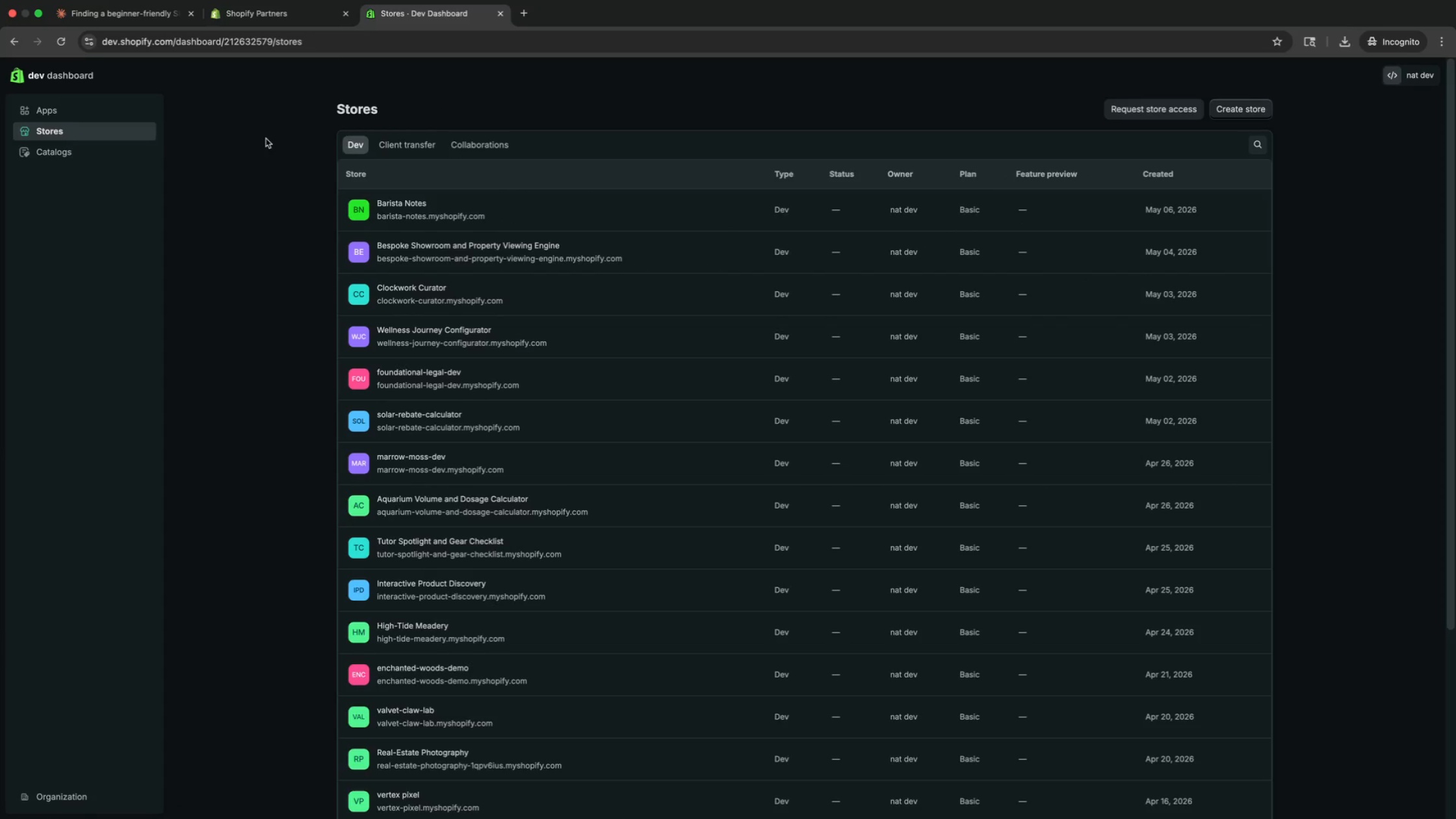 
left_click([1260, 107])
 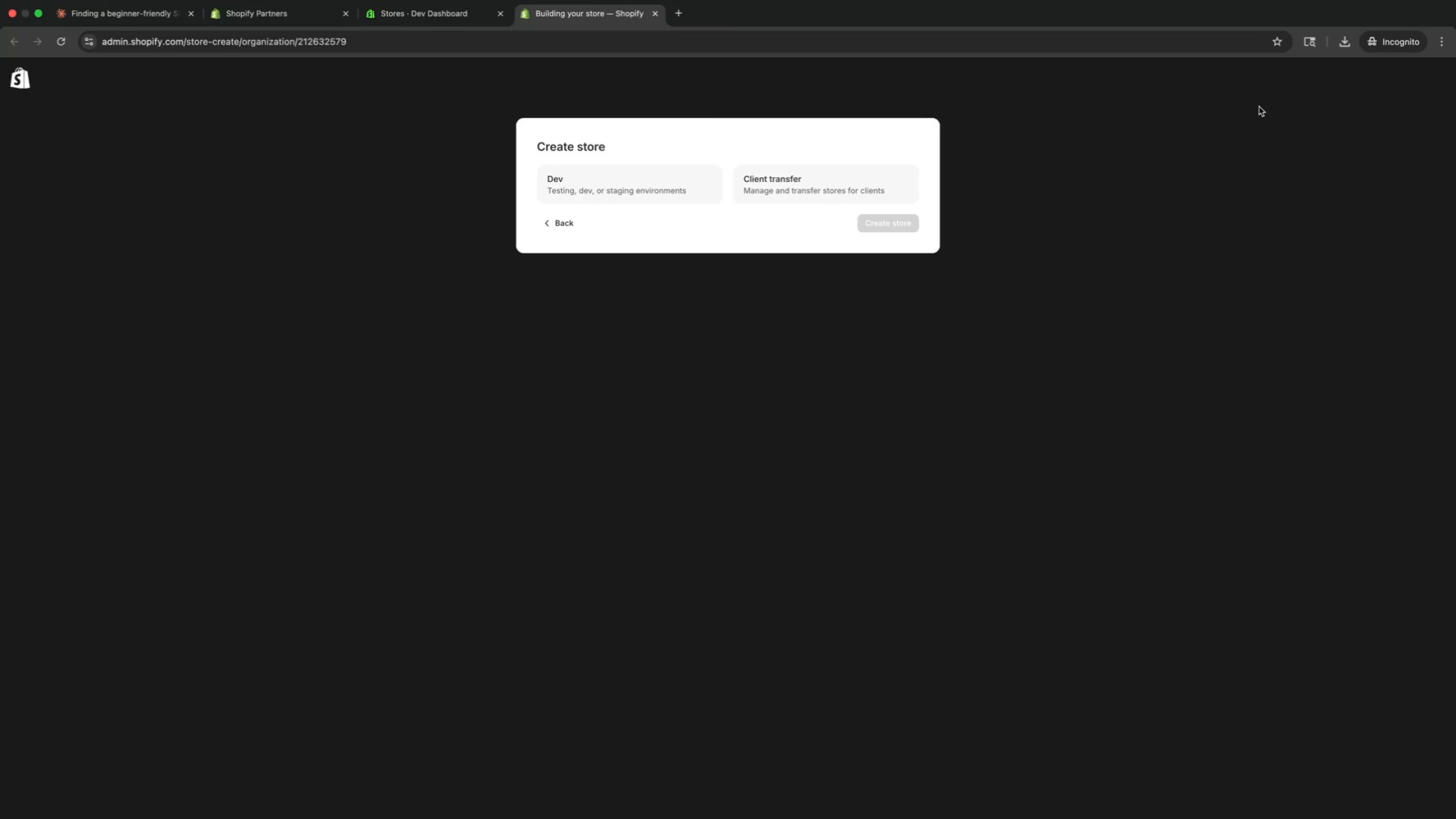 
wait(6.22)
 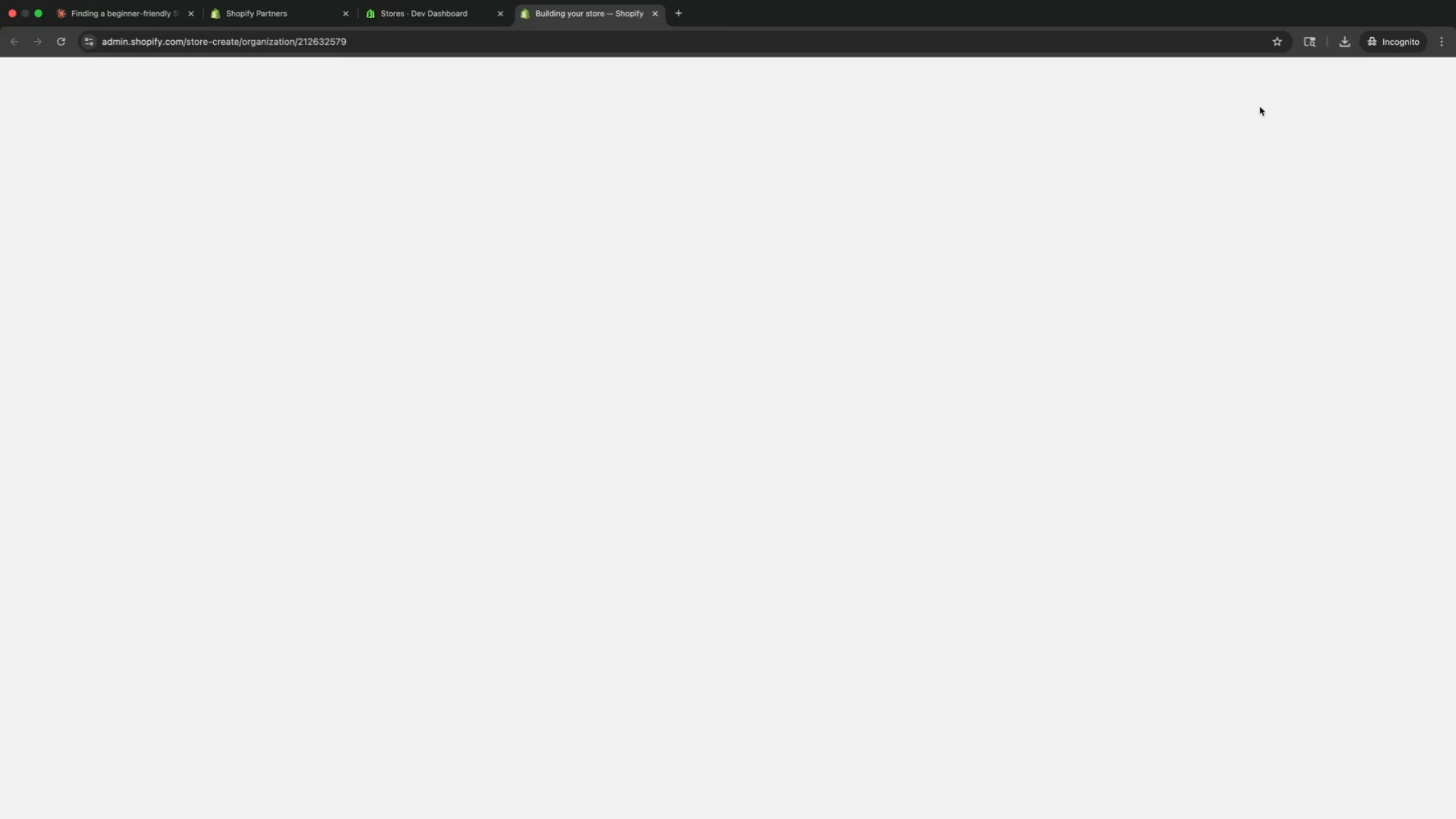 
left_click([641, 185])